 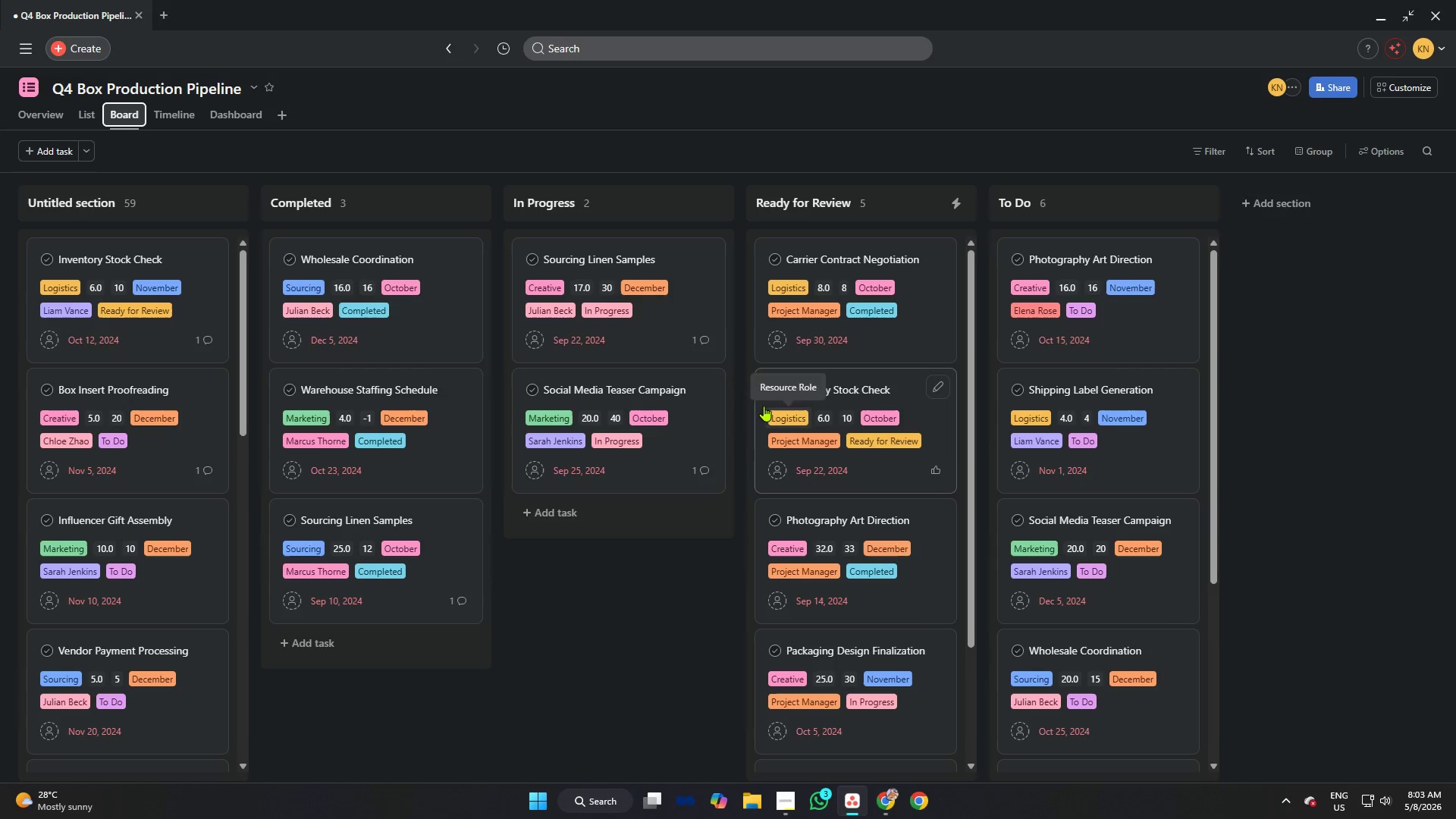 
scroll: coordinate [565, 365], scroll_direction: down, amount: 9.0
 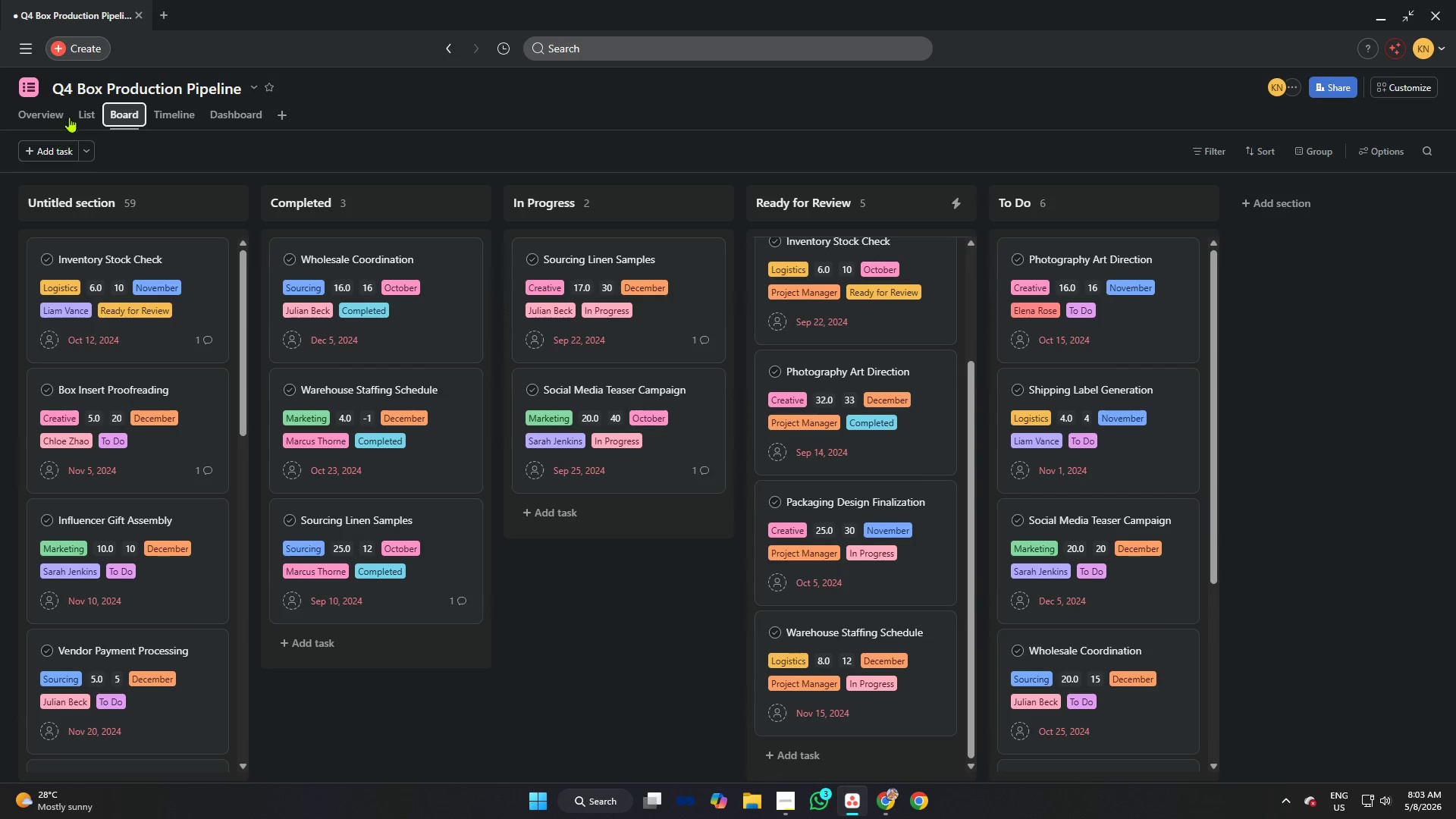 
left_click([80, 109])
 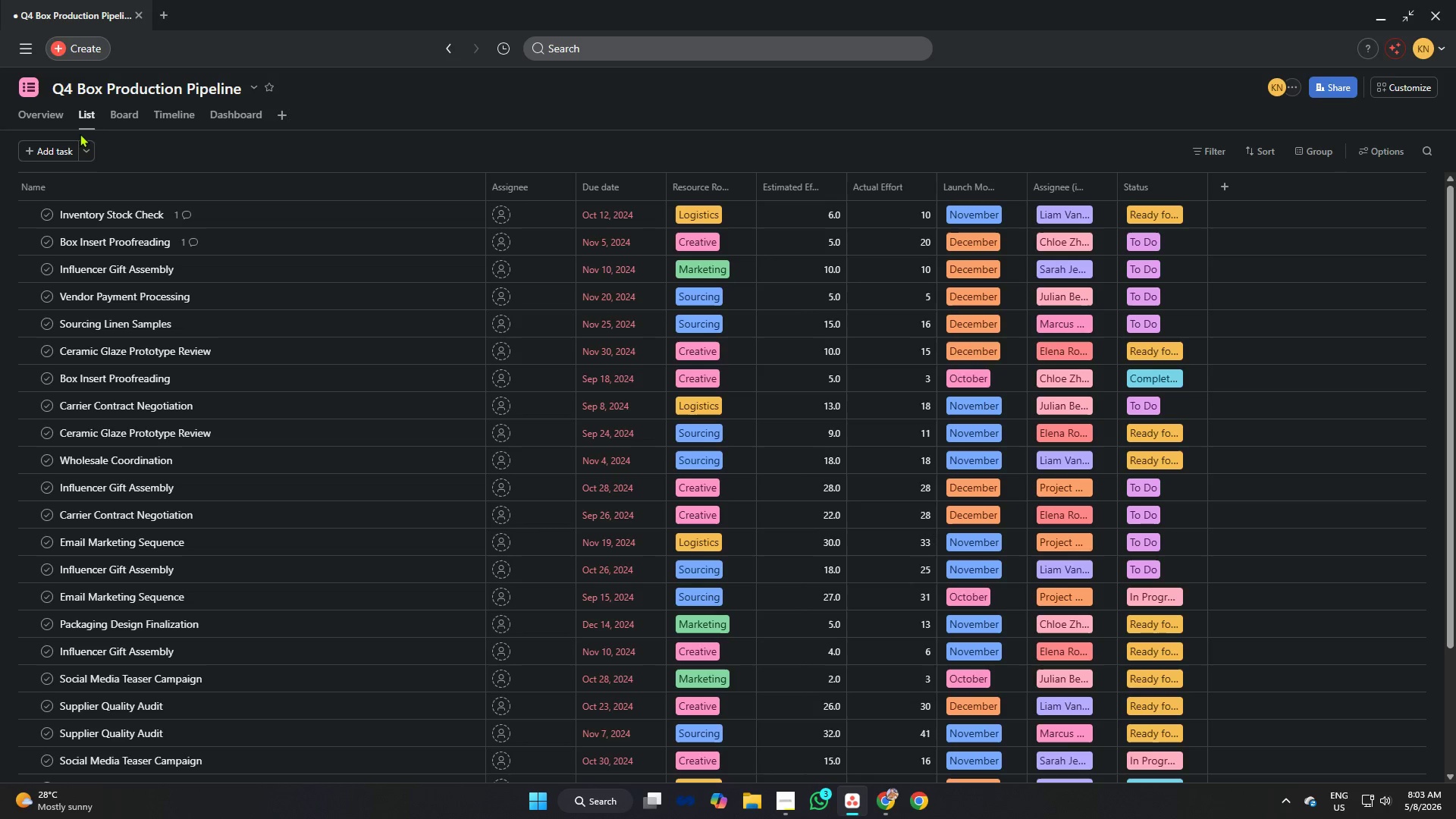 
wait(6.67)
 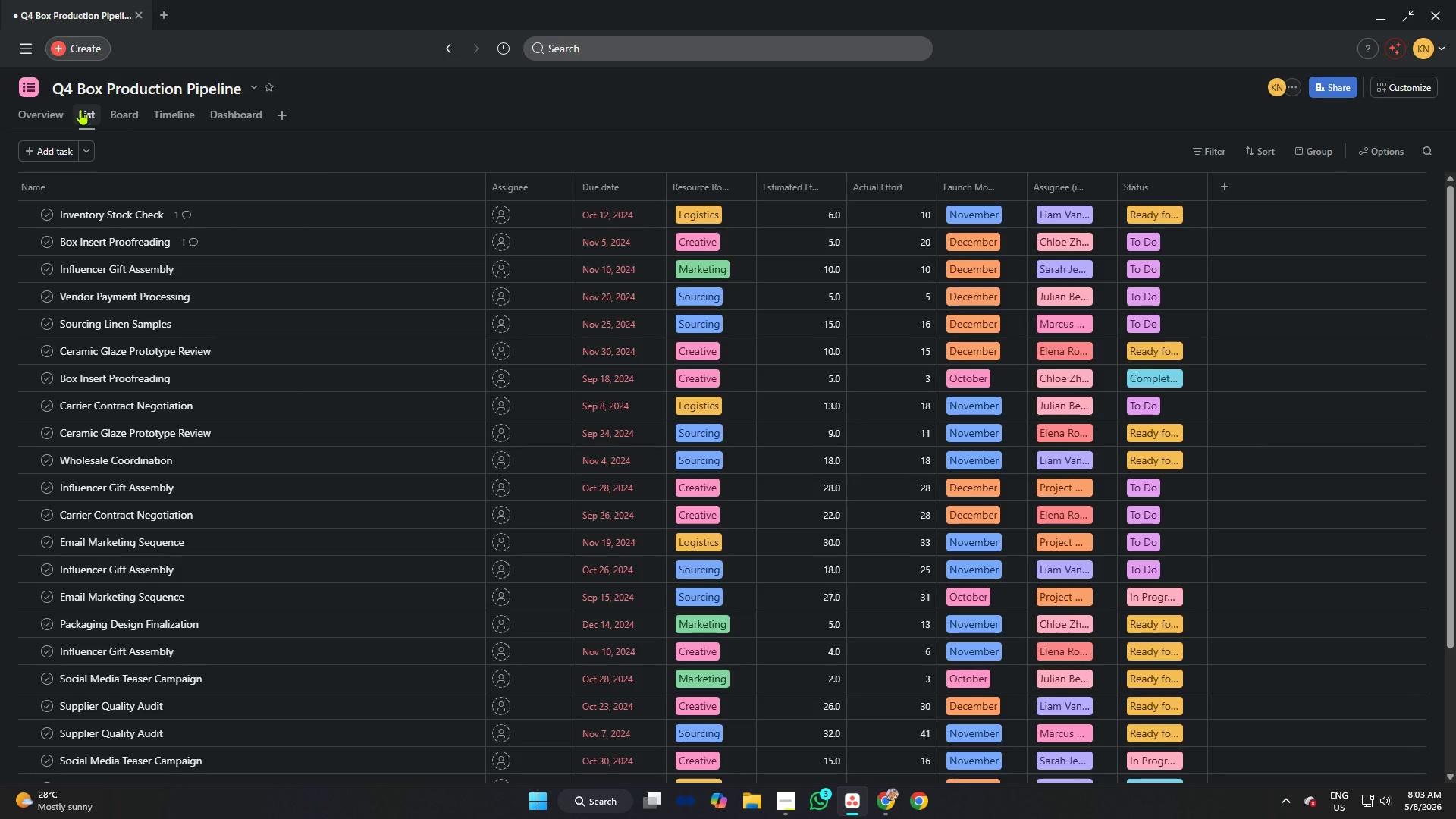 
scroll: coordinate [683, 461], scroll_direction: down, amount: 4.0
 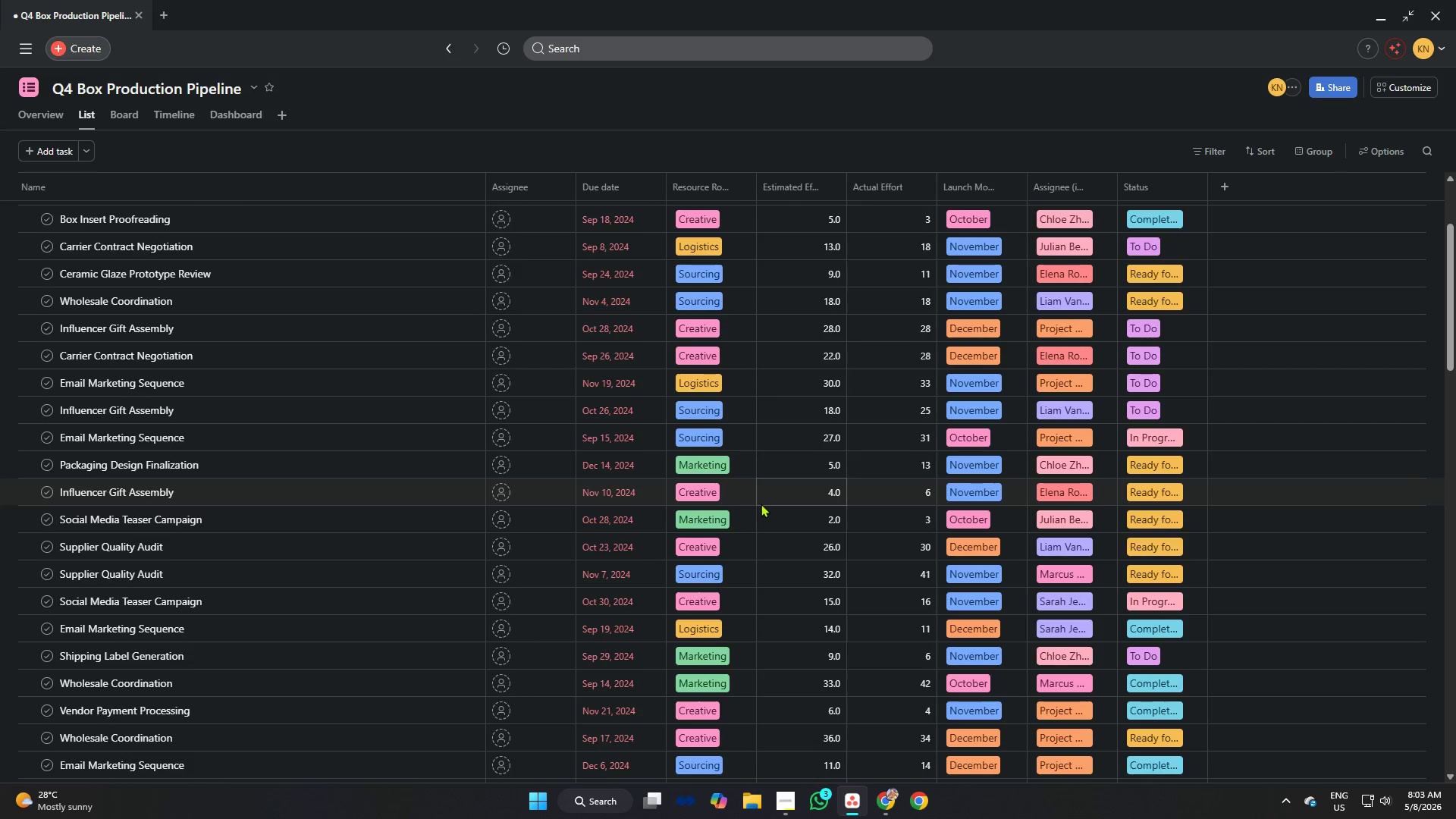 
scroll: coordinate [790, 504], scroll_direction: up, amount: 7.0
 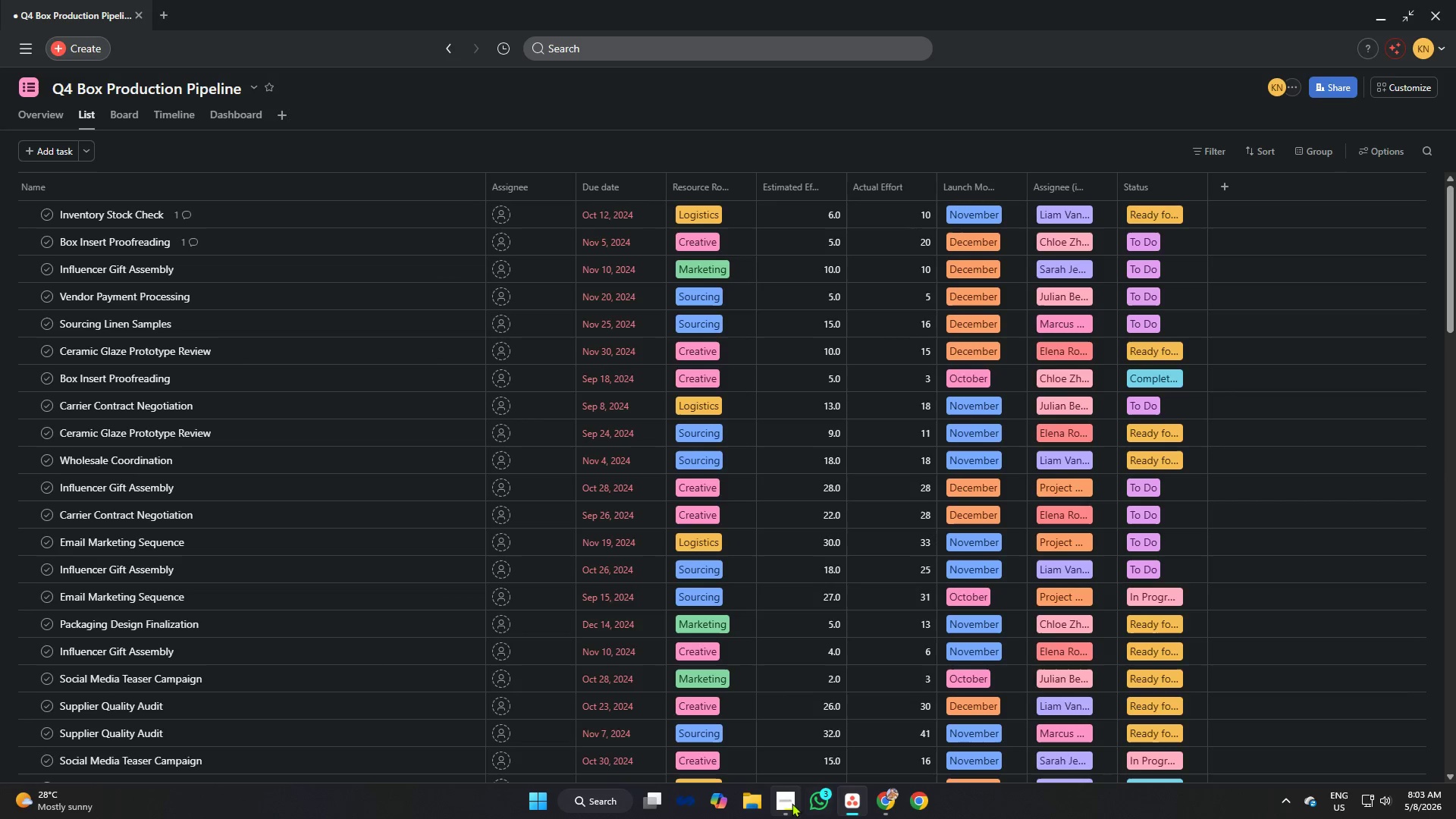 
left_click([789, 802])